 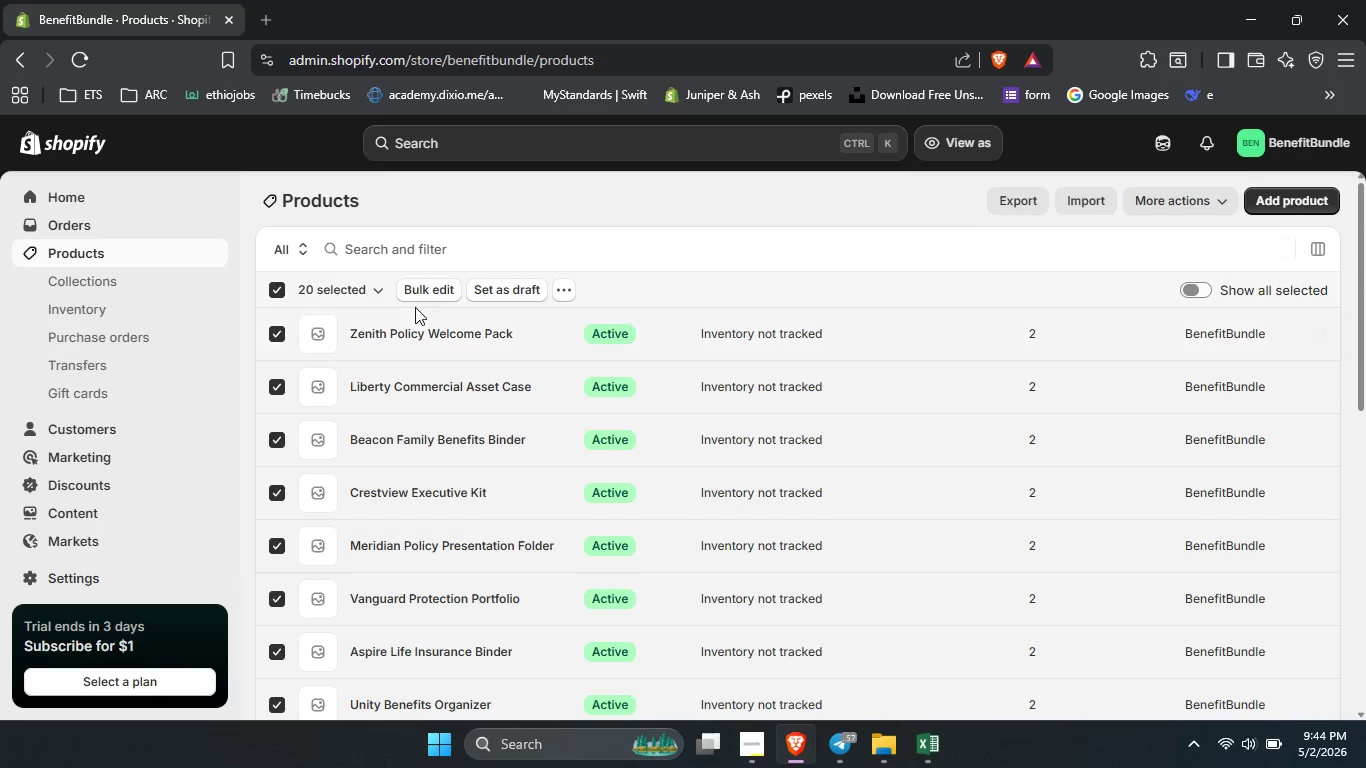 
left_click([419, 279])
 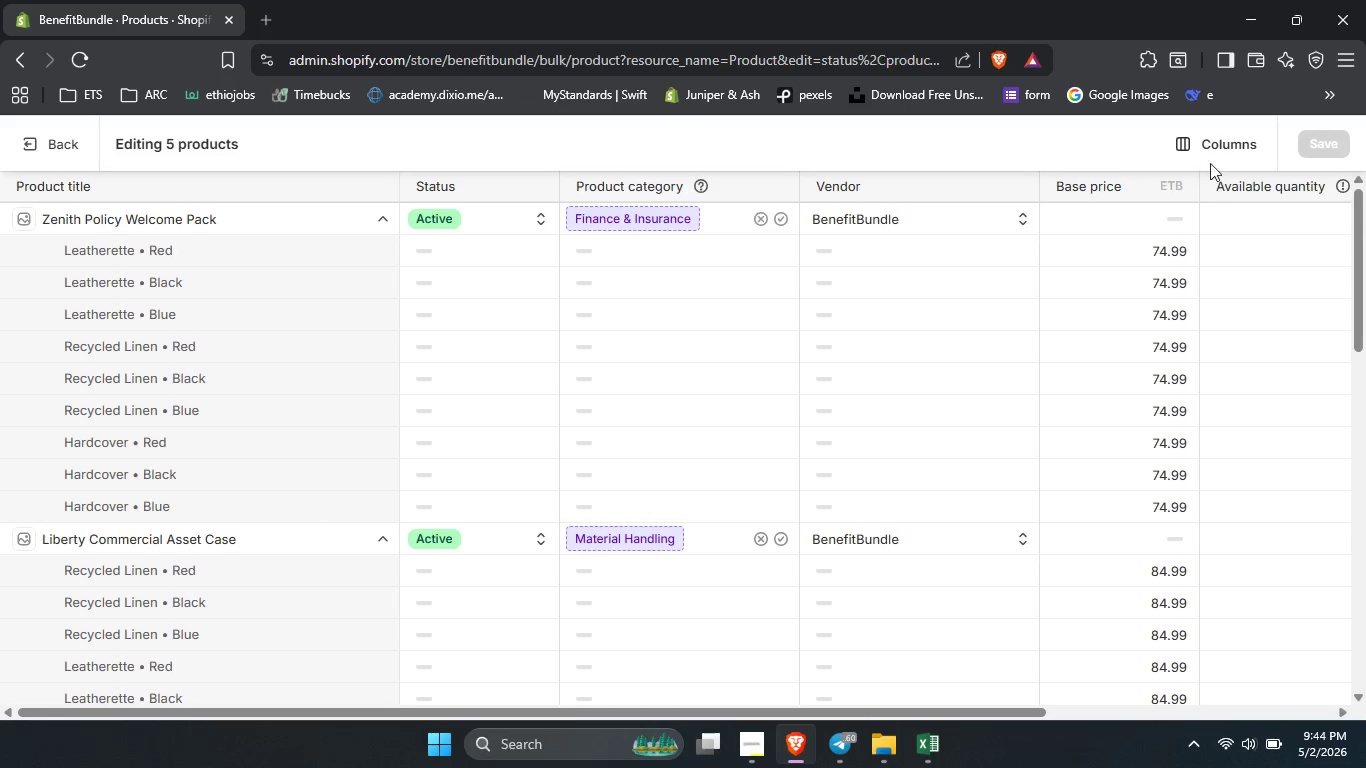 
left_click([1207, 145])
 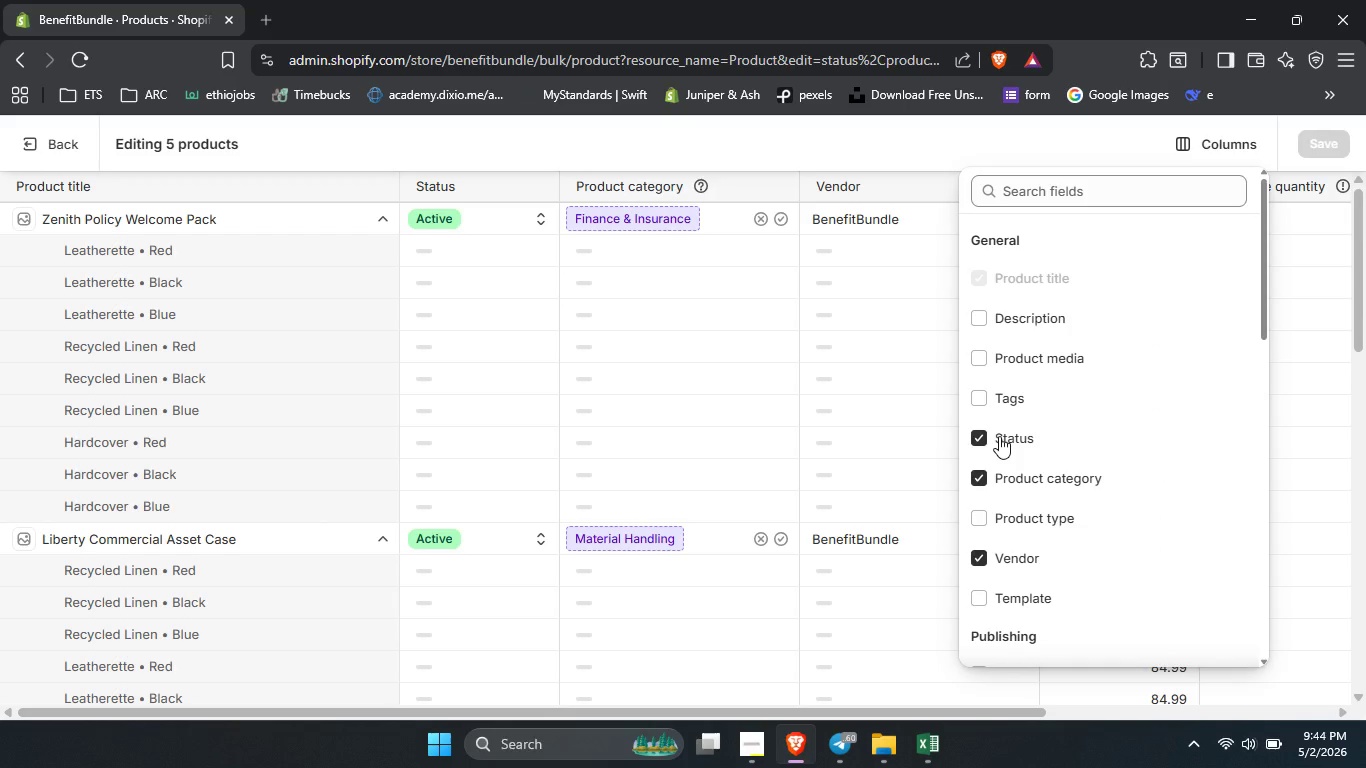 
left_click([999, 436])
 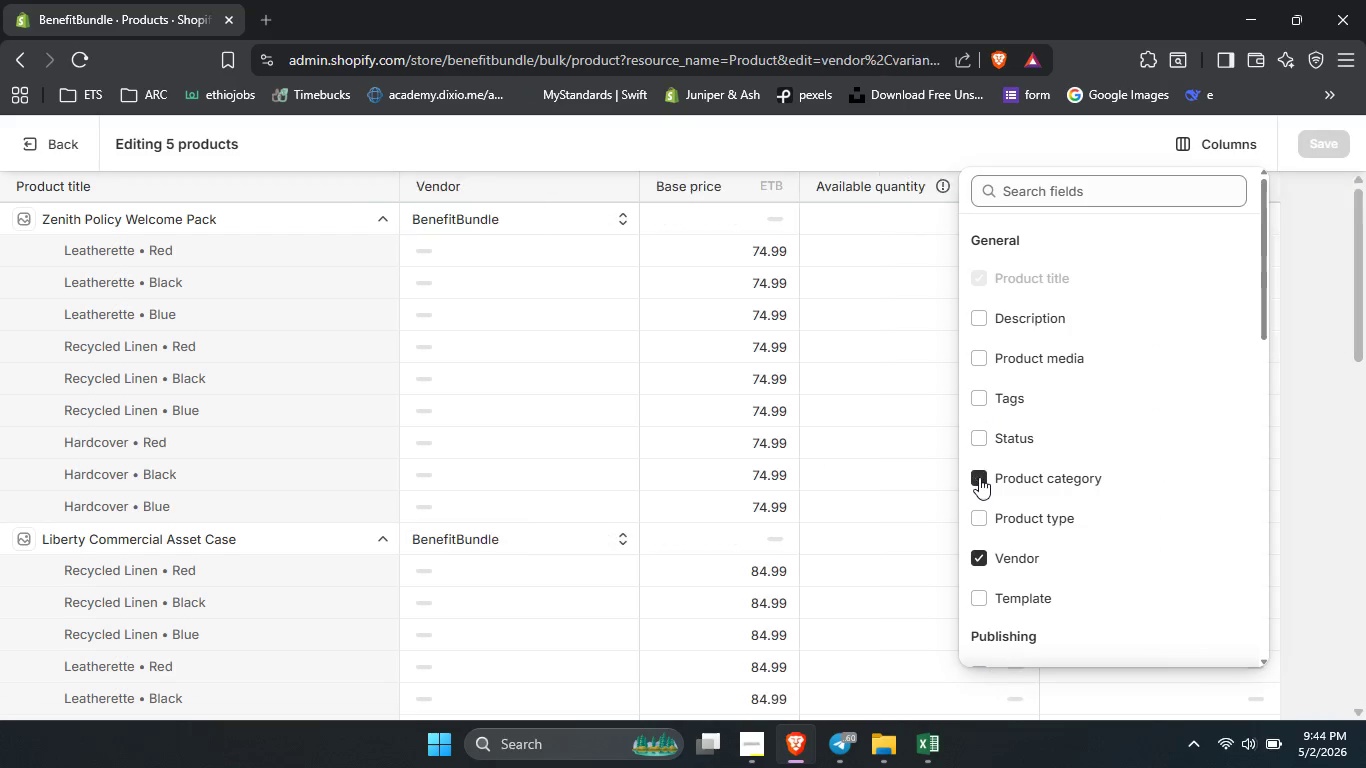 
left_click([979, 477])
 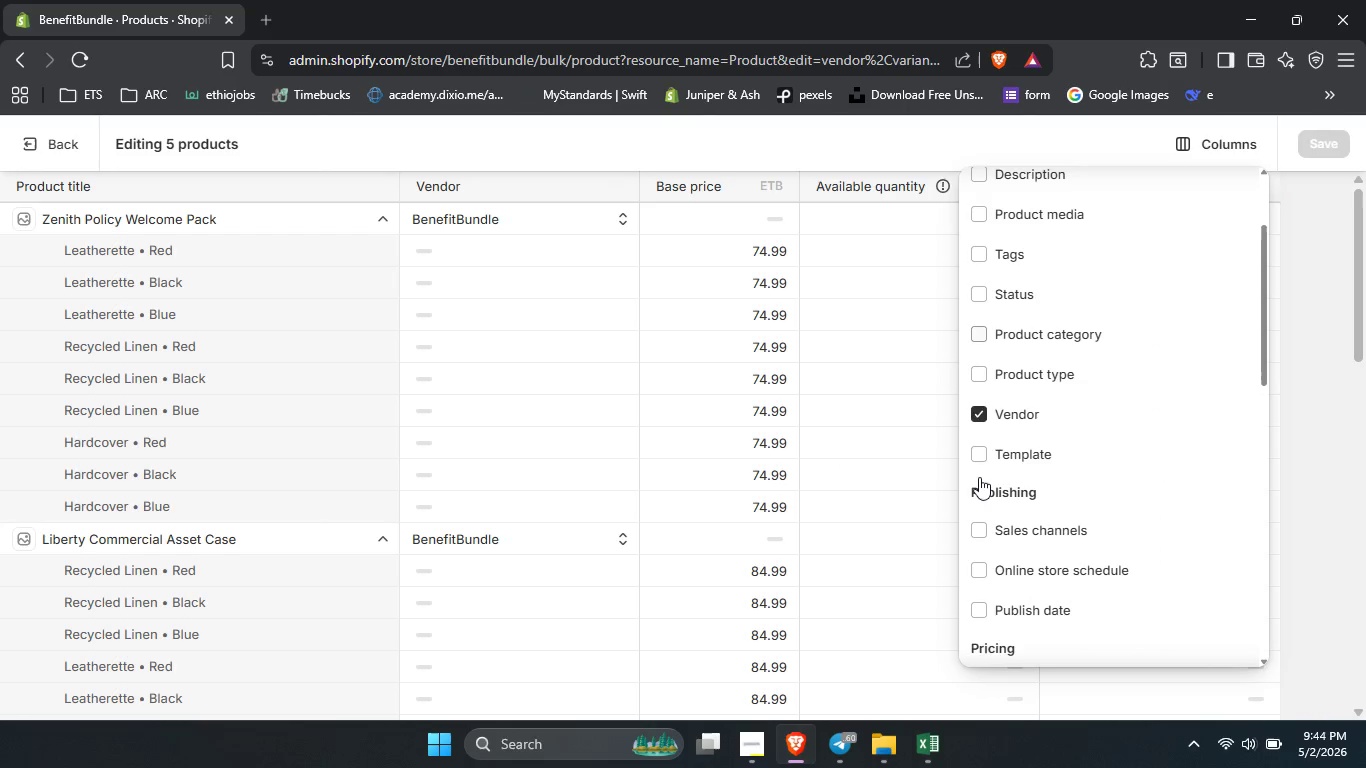 
scroll: coordinate [979, 477], scroll_direction: down, amount: 1.0
 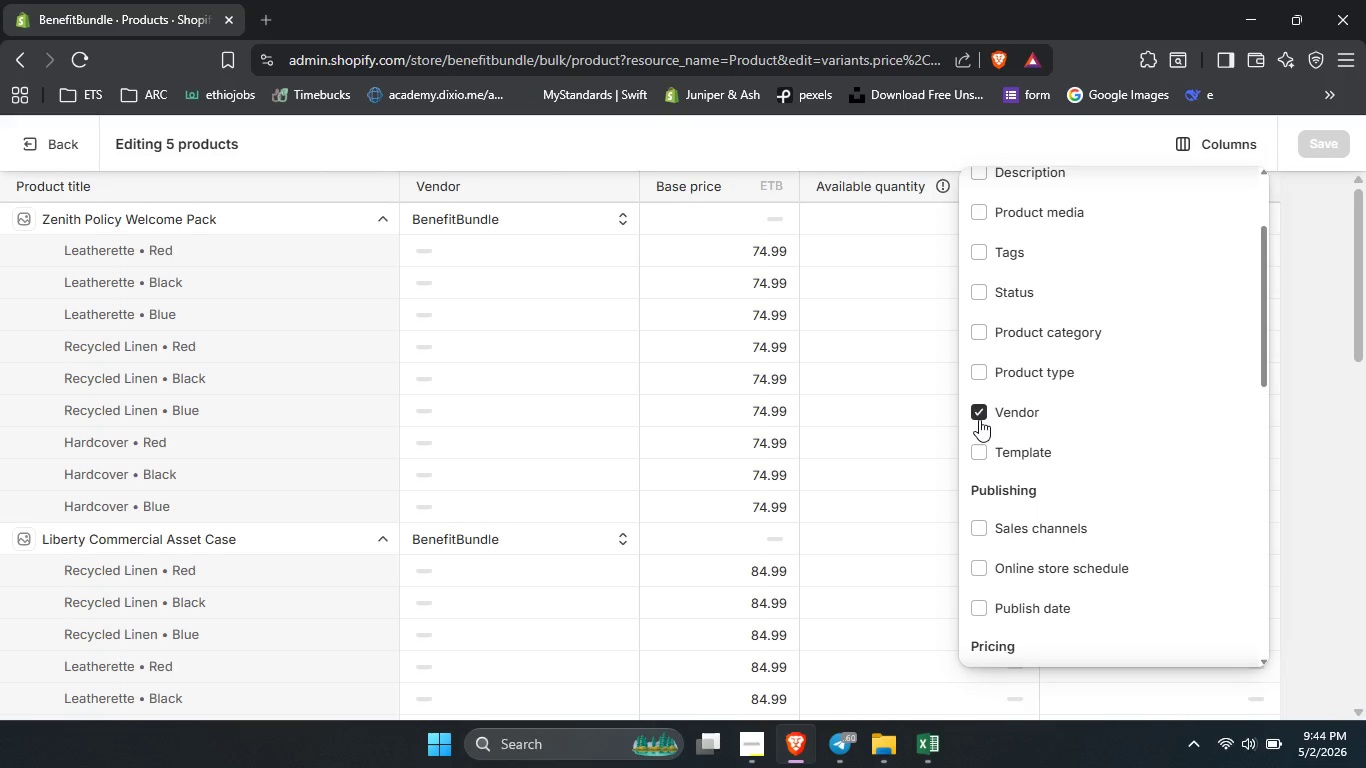 
left_click([979, 417])
 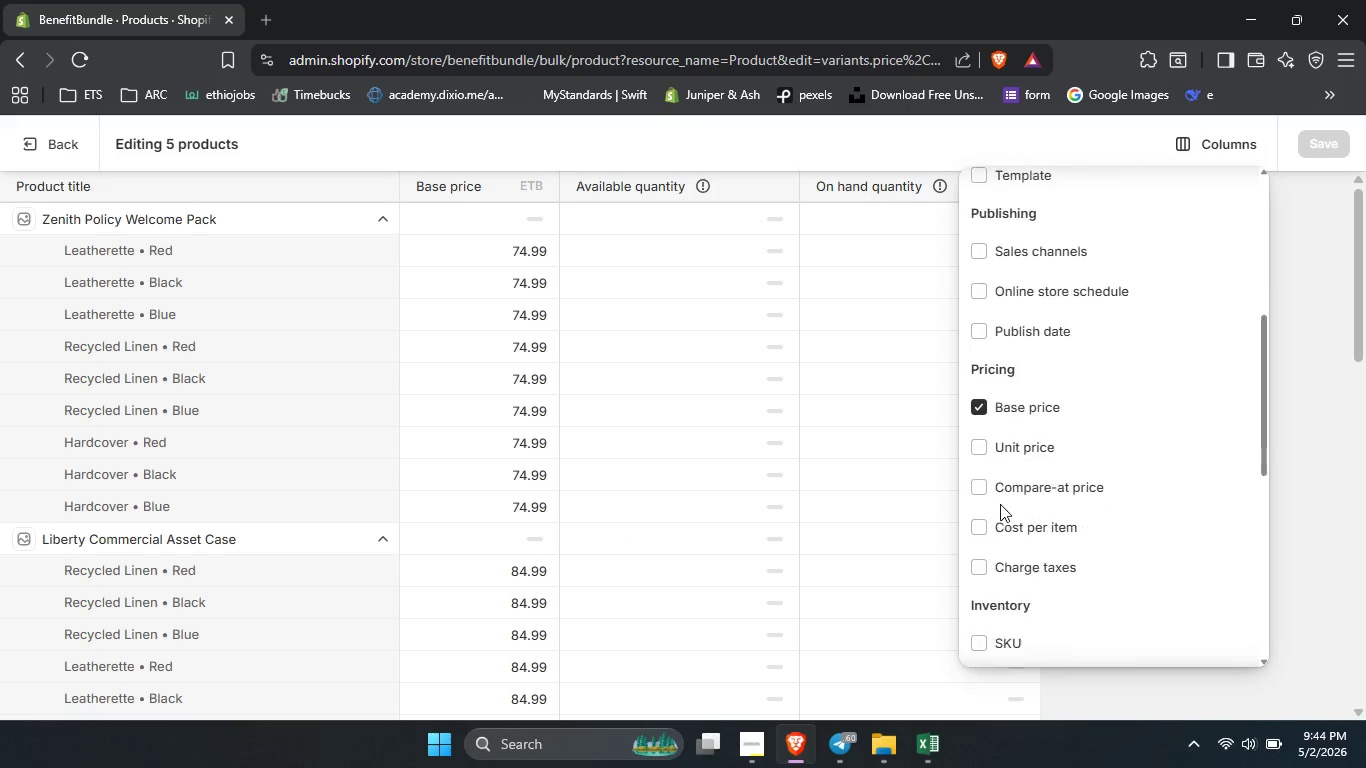 
scroll: coordinate [1000, 504], scroll_direction: down, amount: 3.0
 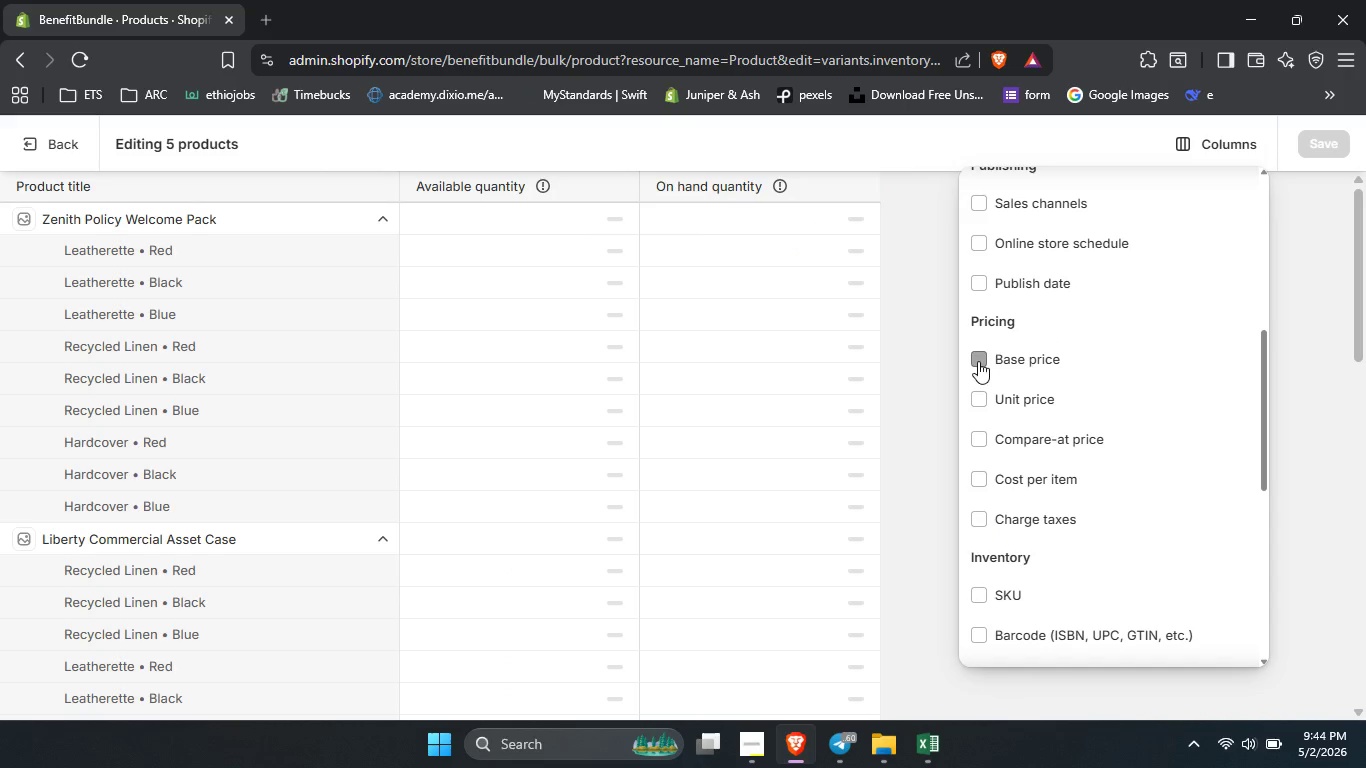 
left_click([978, 360])
 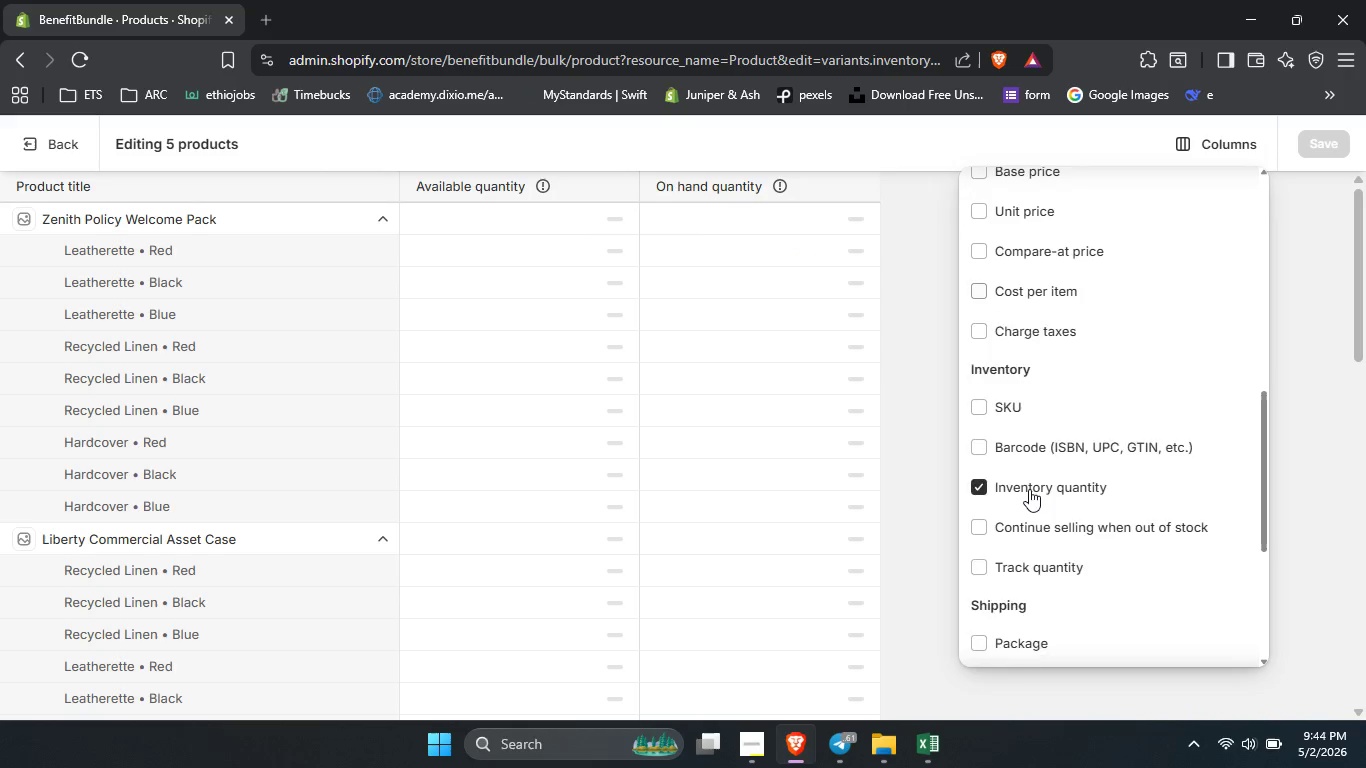 
scroll: coordinate [1029, 489], scroll_direction: down, amount: 3.0
 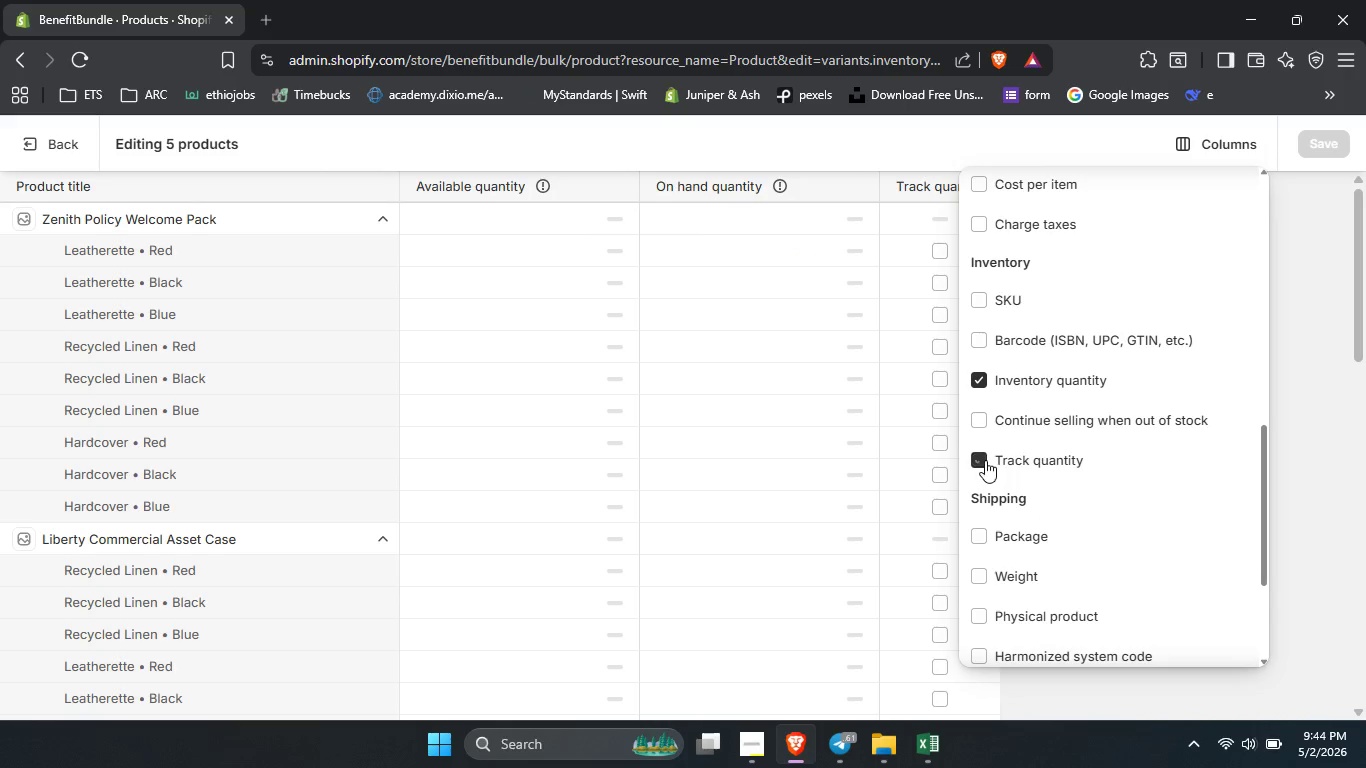 
left_click([985, 463])
 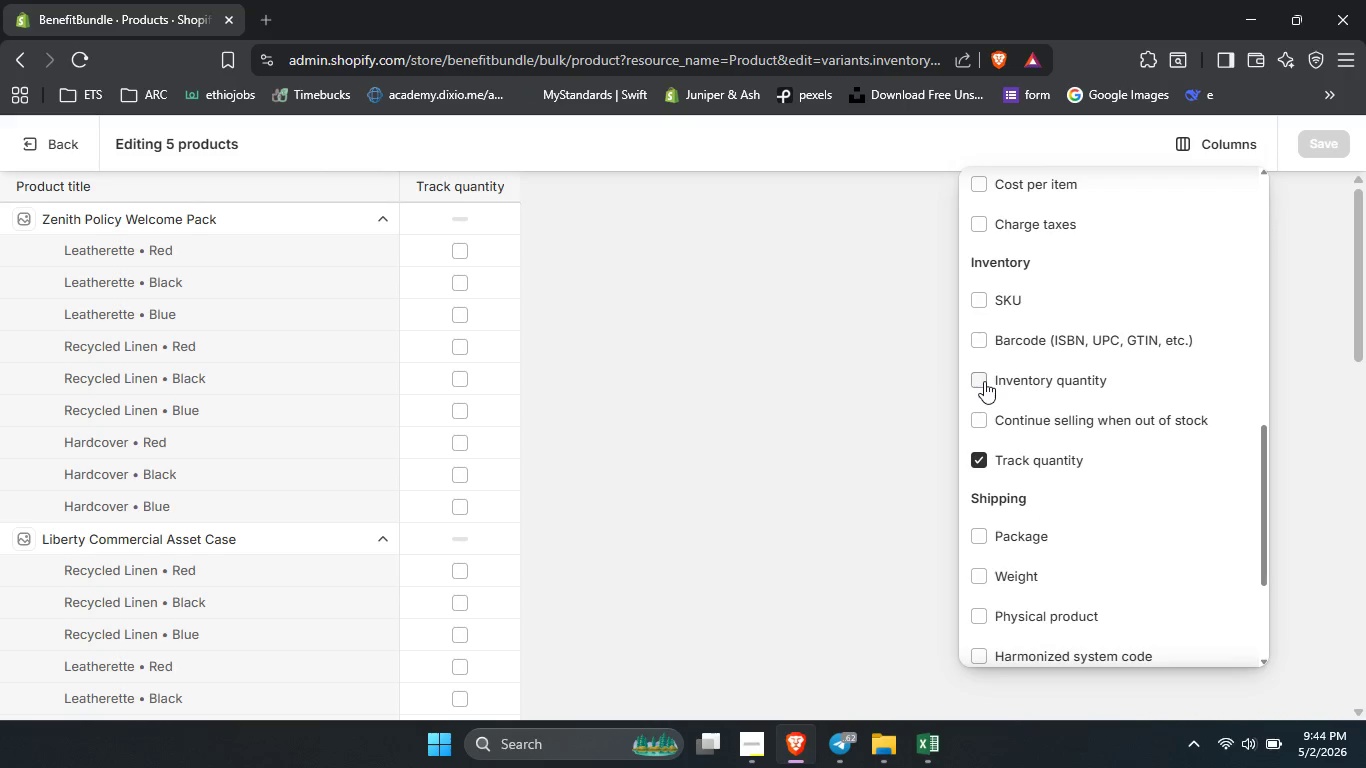 
left_click([984, 381])
 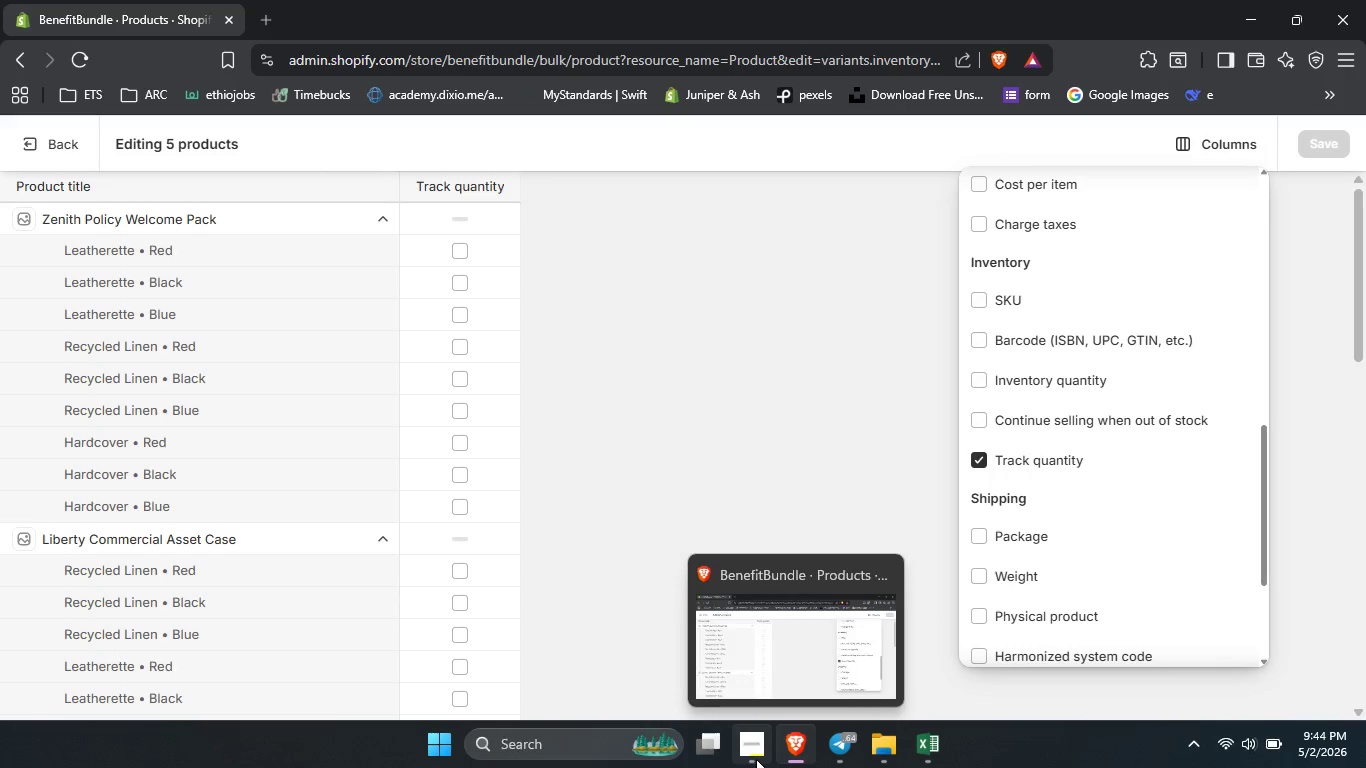 
left_click([756, 759])